 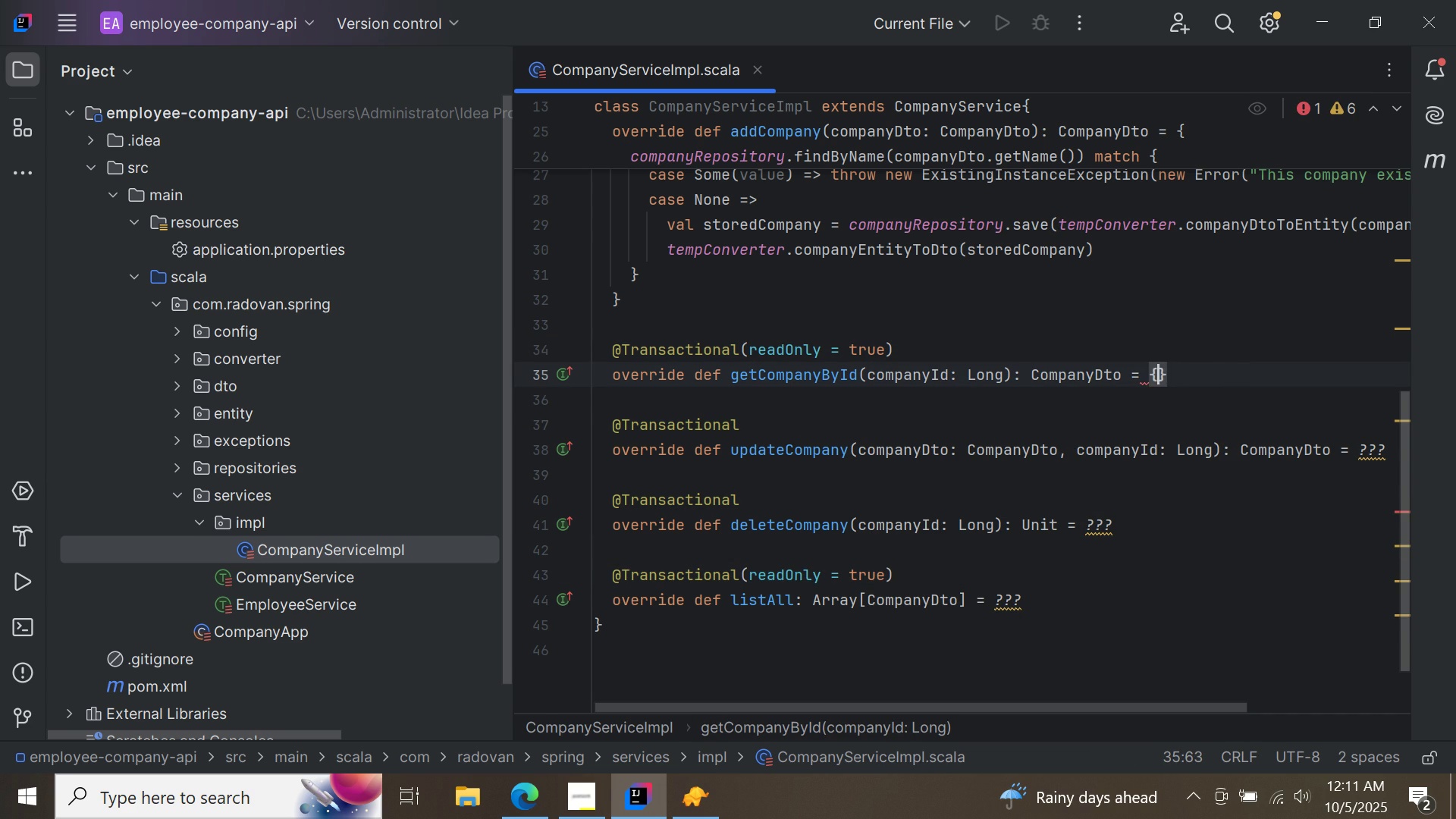 
key(Enter)
 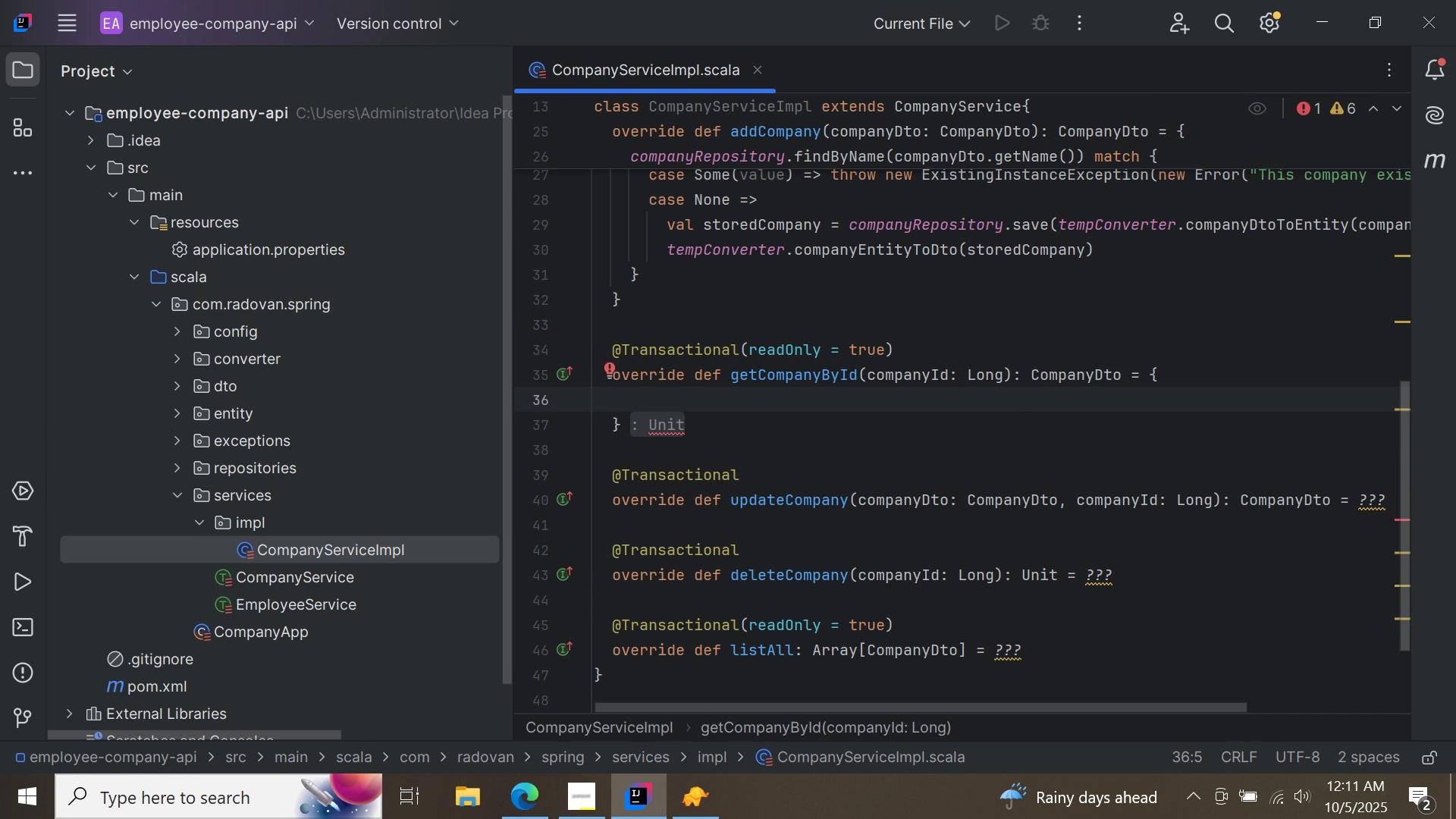 
wait(8.27)
 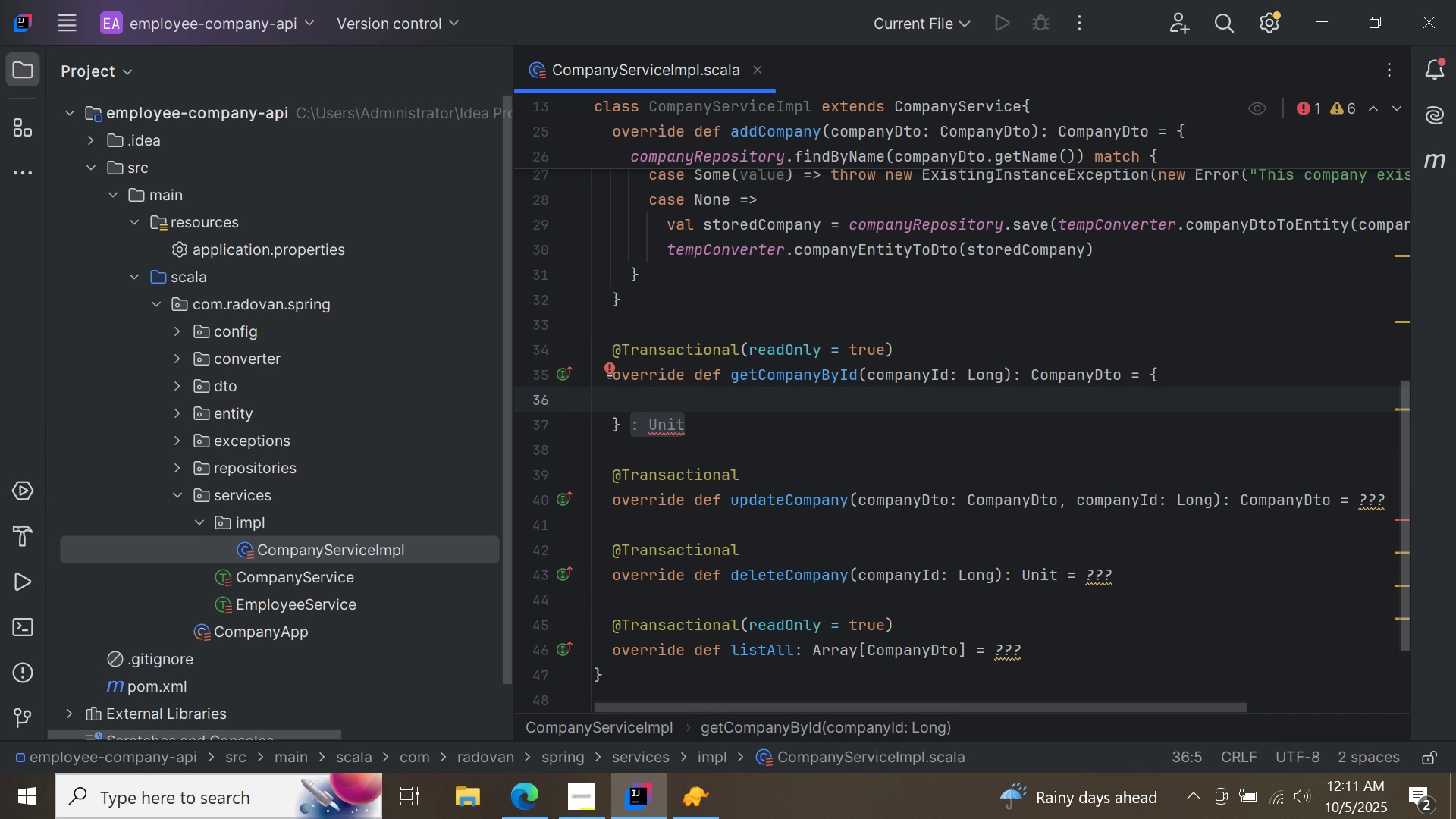 
key(V)
 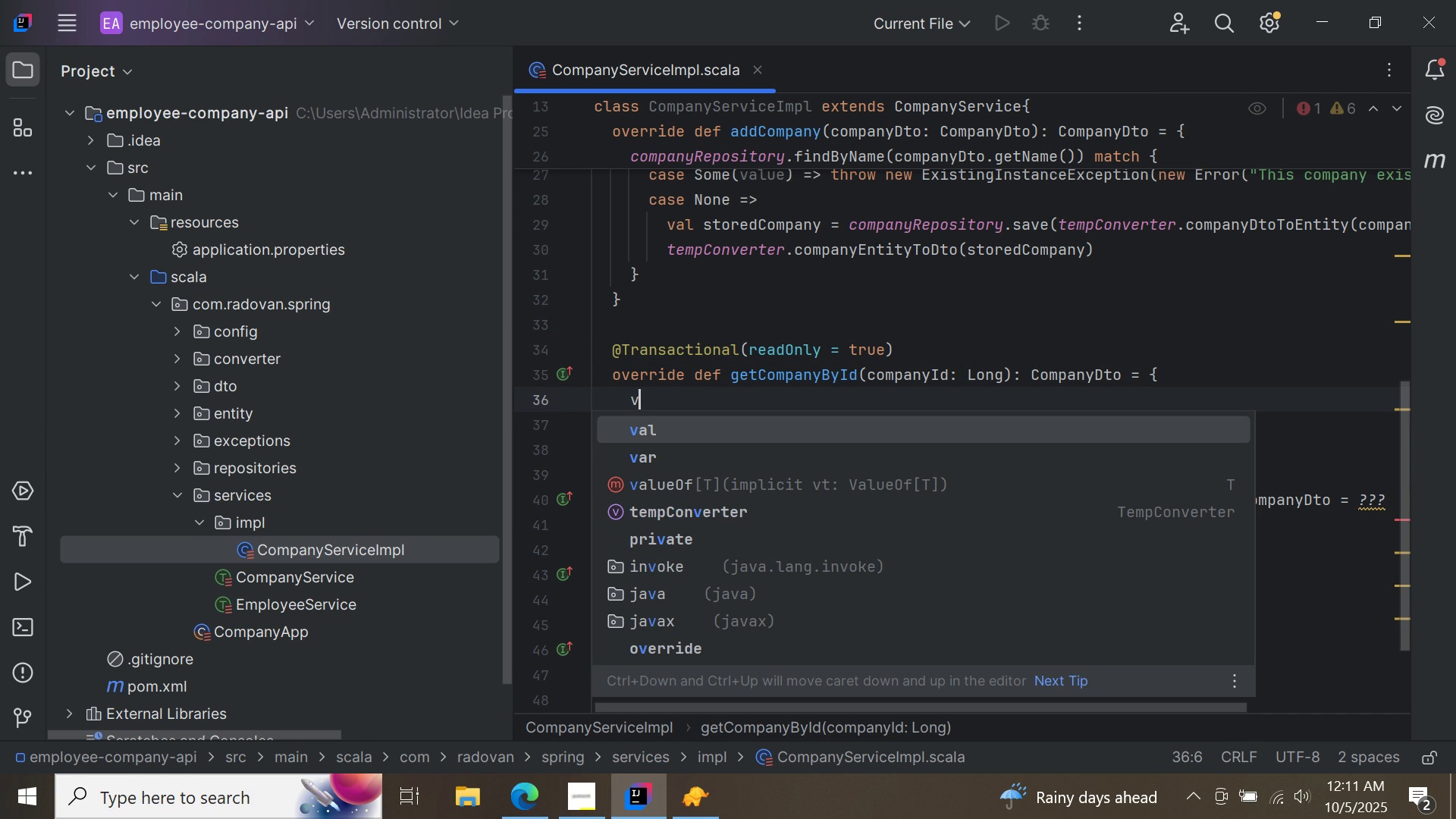 
type(al compant)
key(Backspace)
type(yOption = co)
 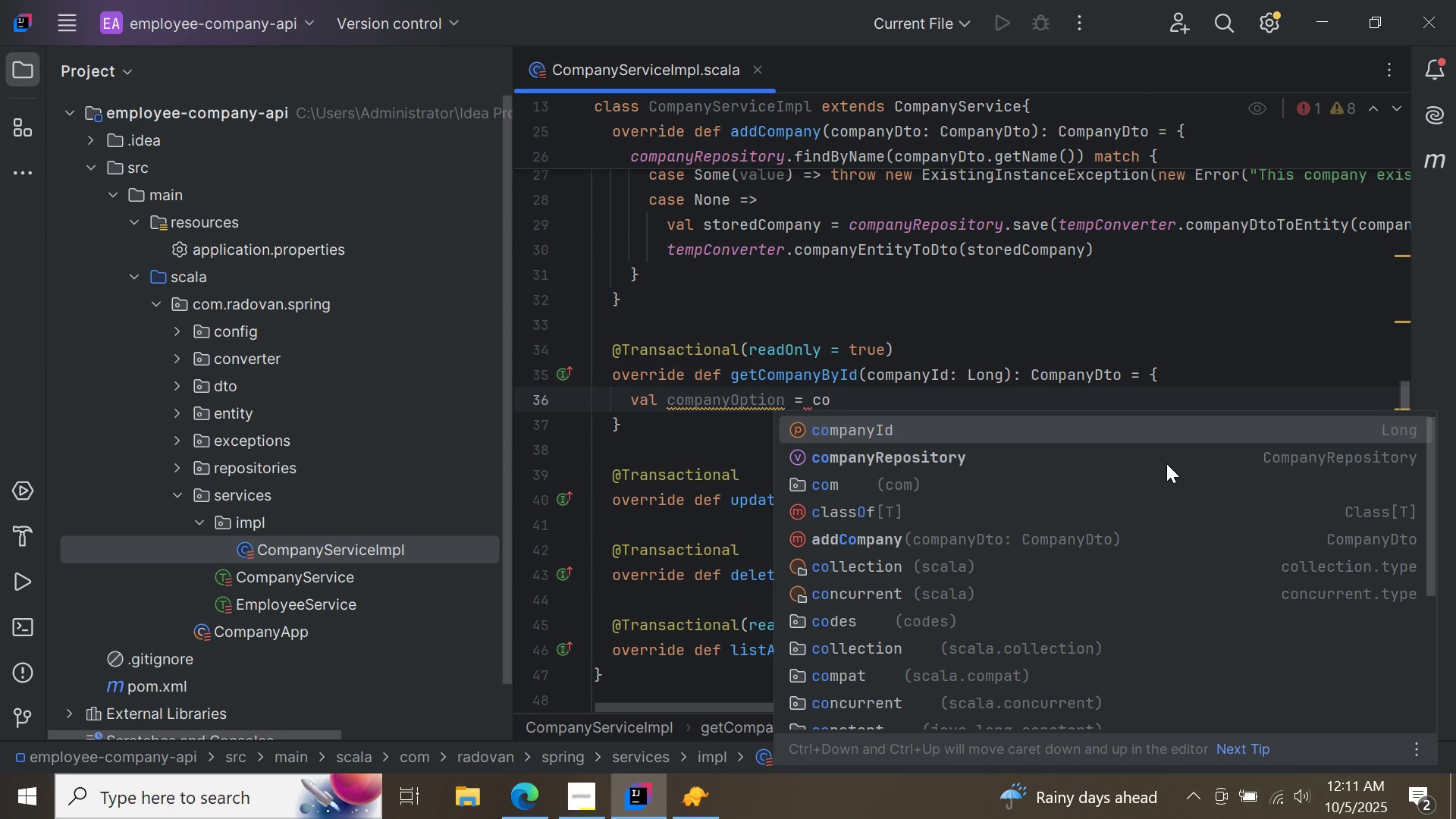 
double_click([1166, 463])
 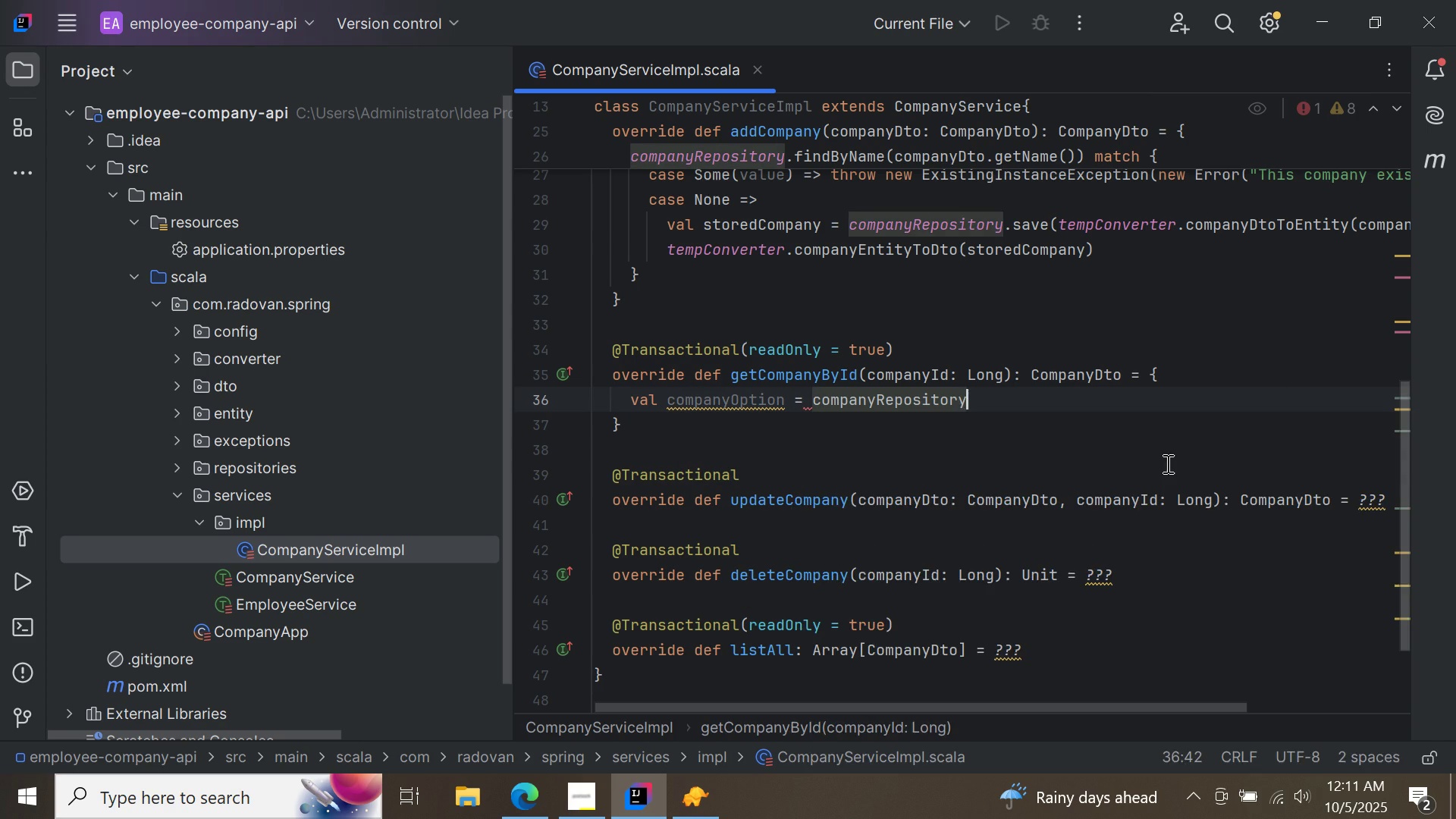 
key(Period)